 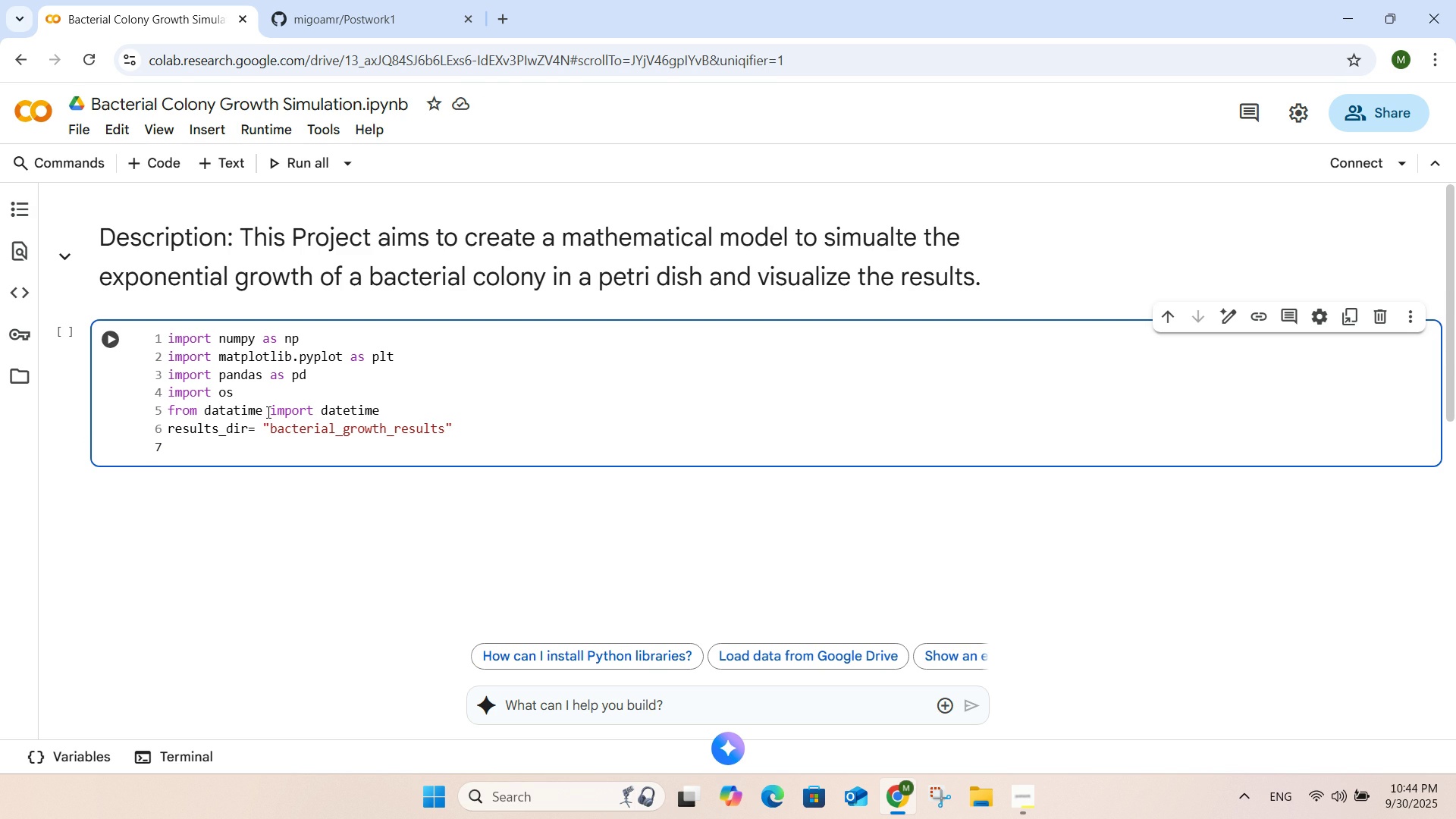 
type(if n)
key(Tab)
 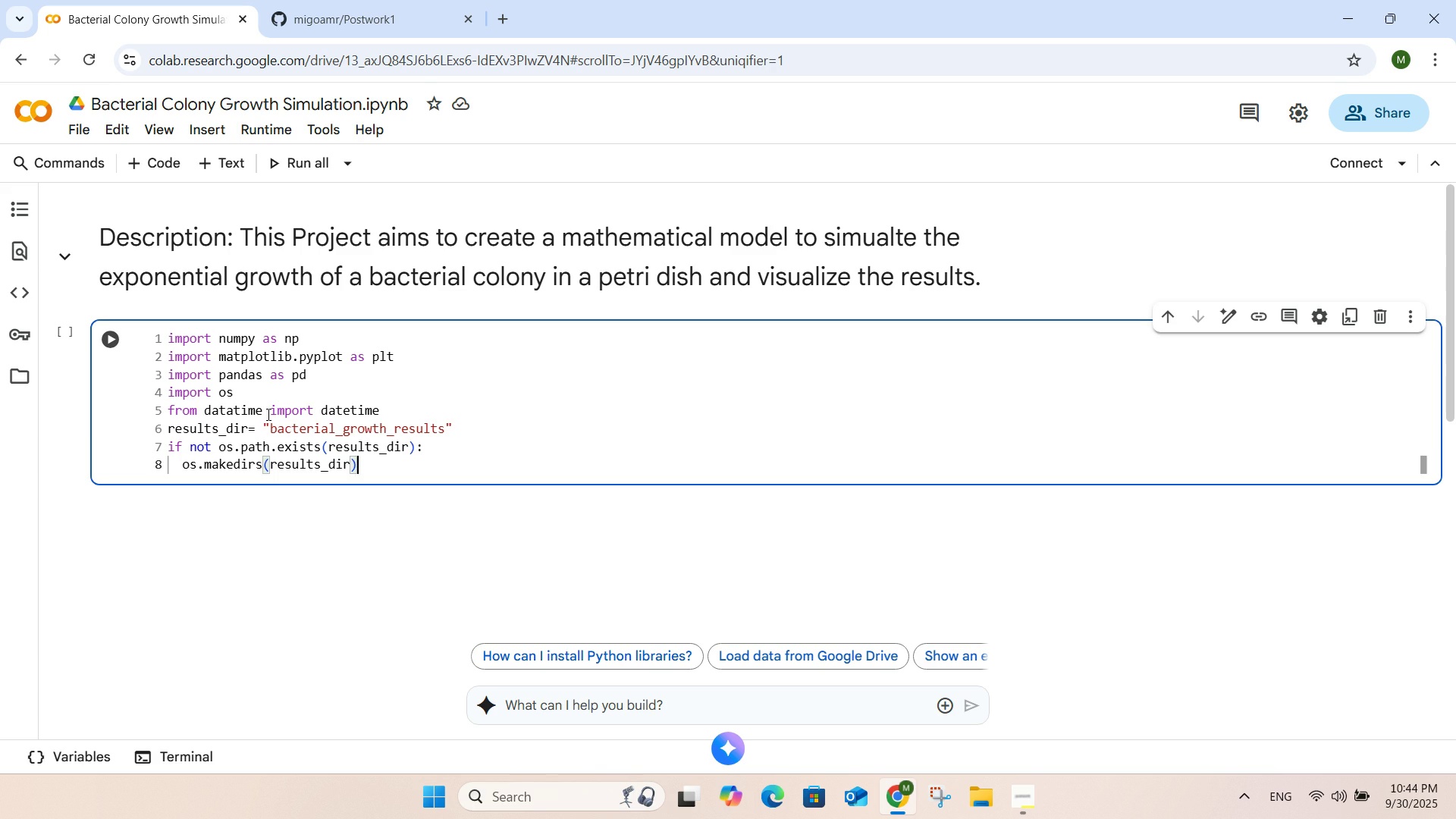 
wait(5.28)
 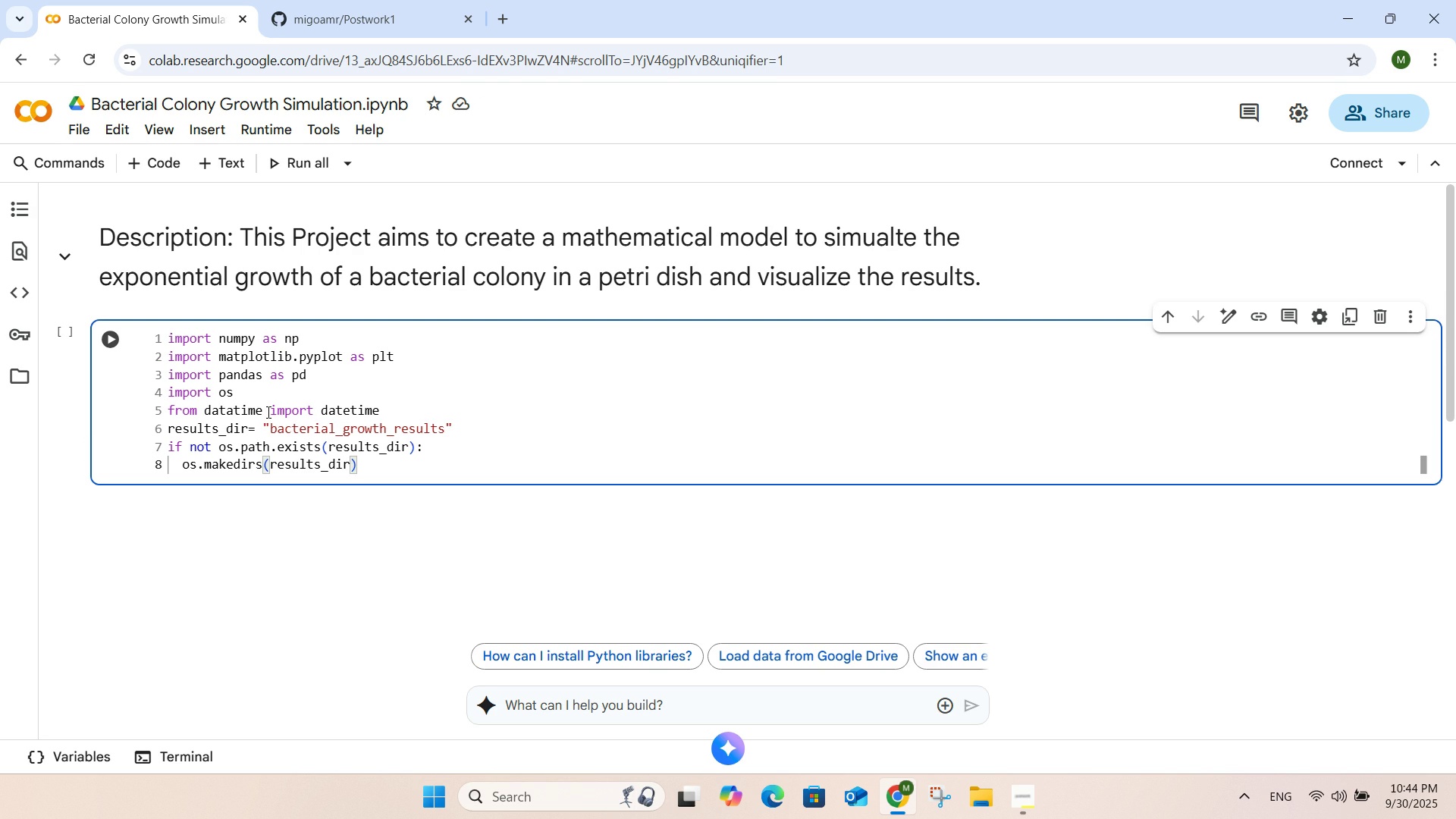 
key(Enter)
 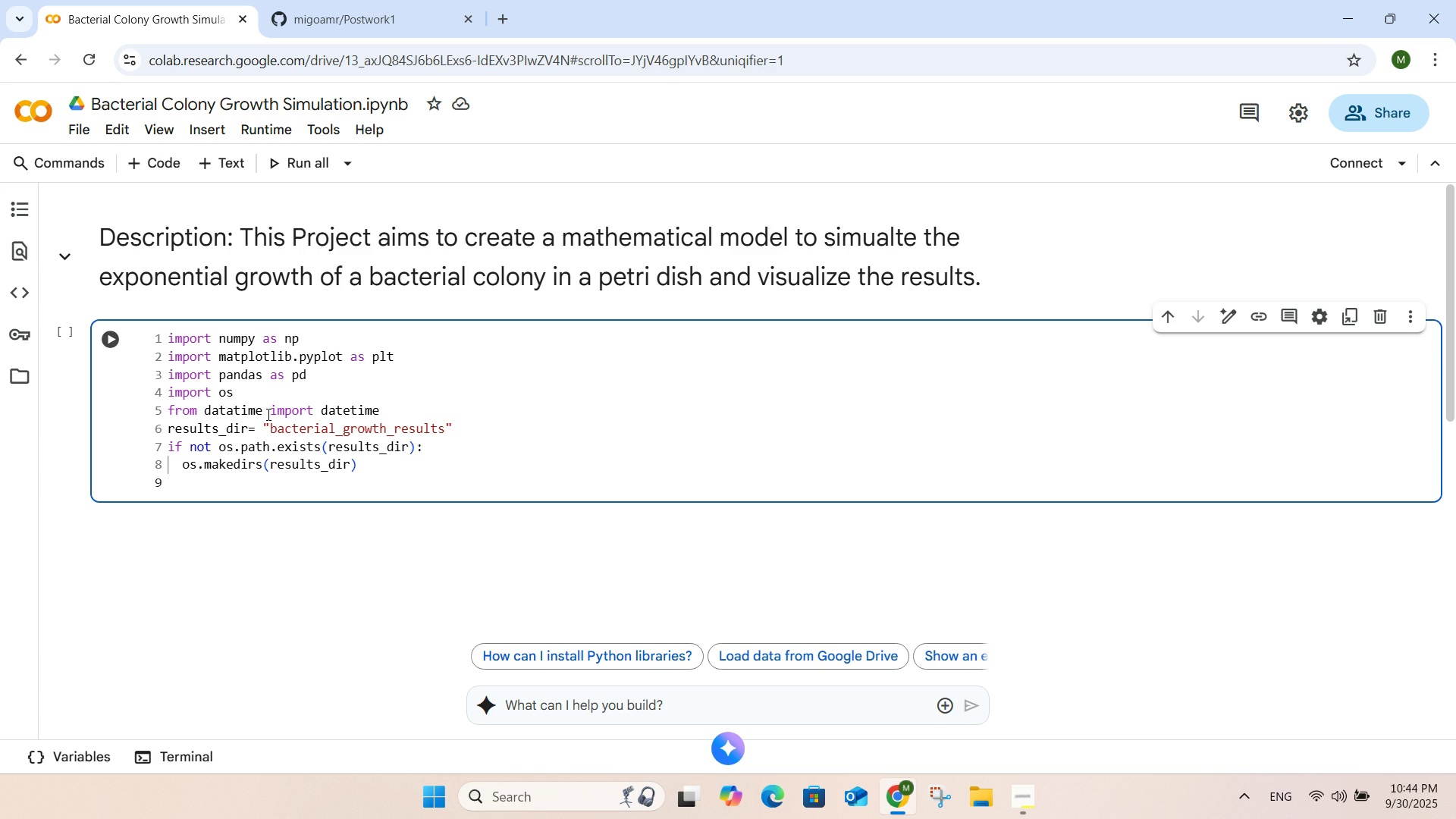 
wait(6.45)
 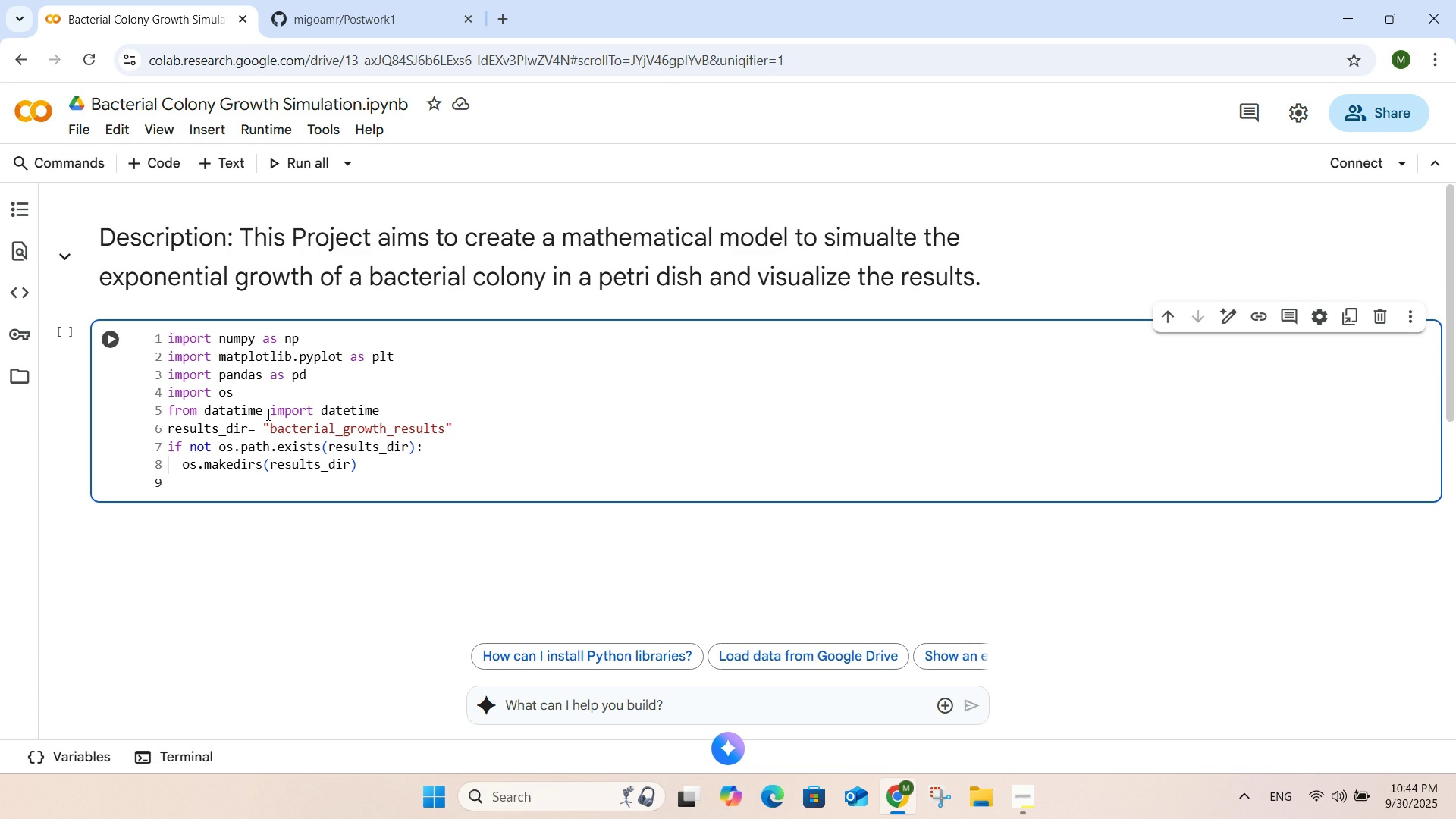 
left_click([388, 413])
 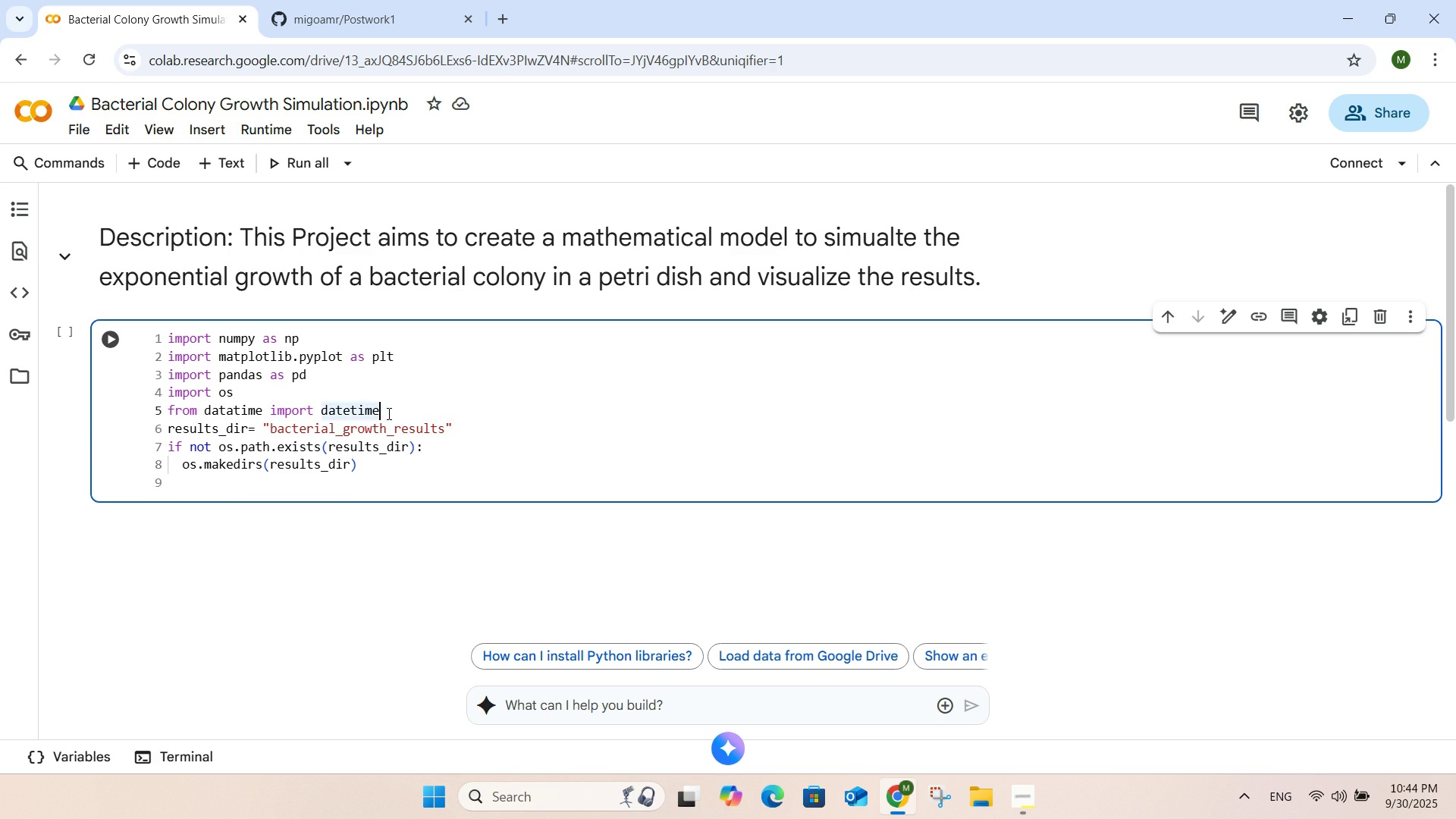 
key(Enter)